 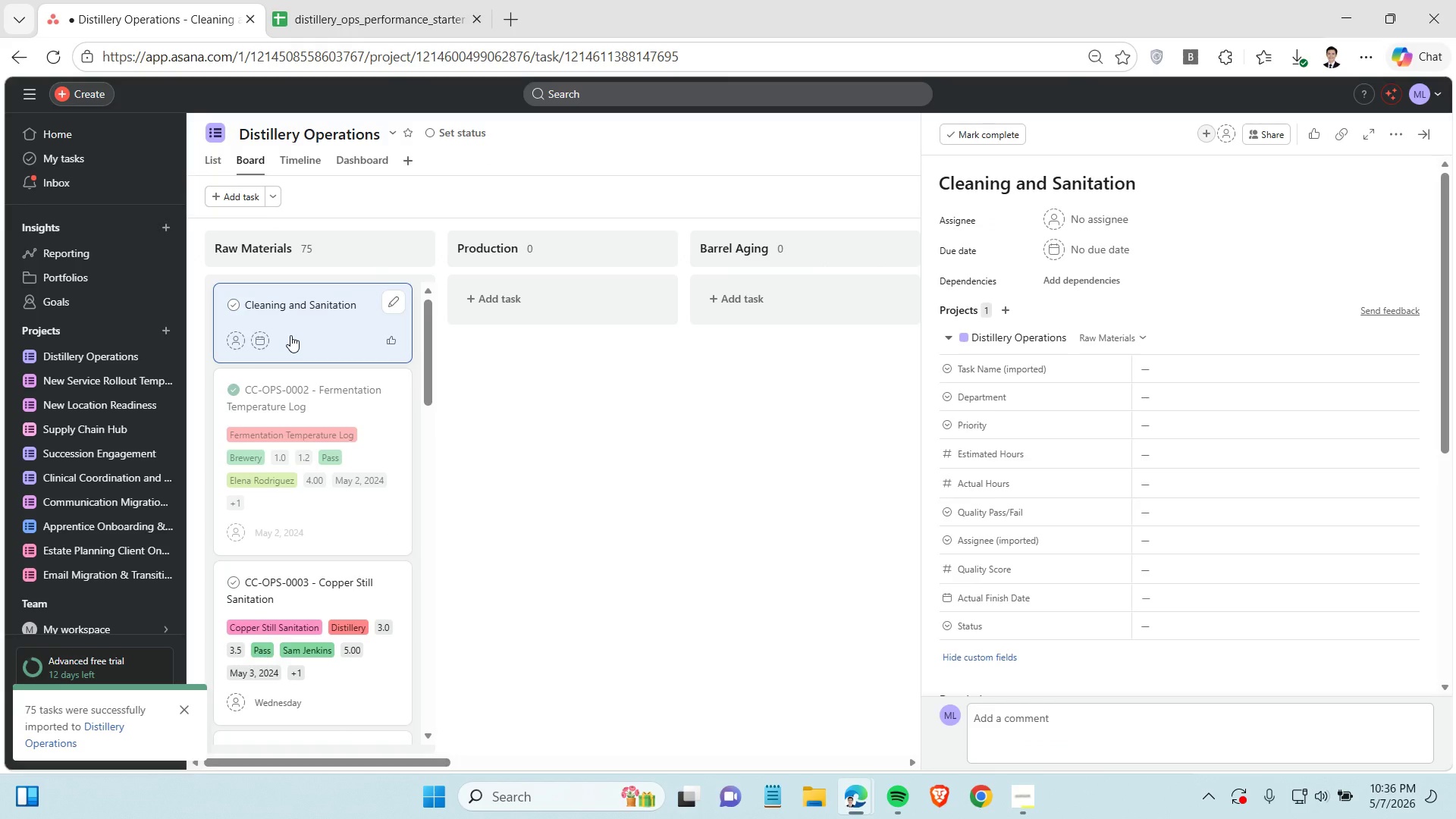 
left_click([515, 414])
 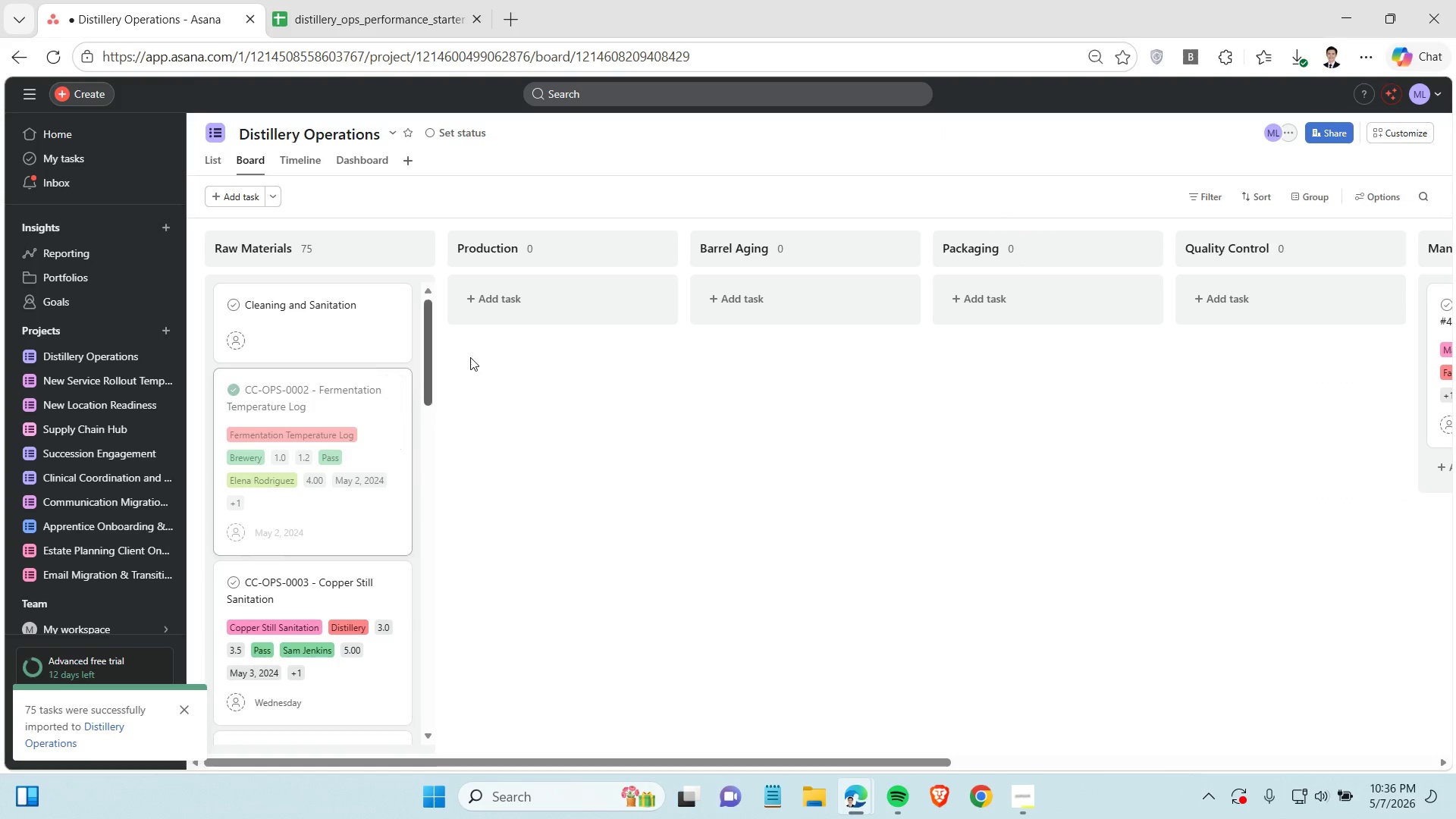 
wait(5.02)
 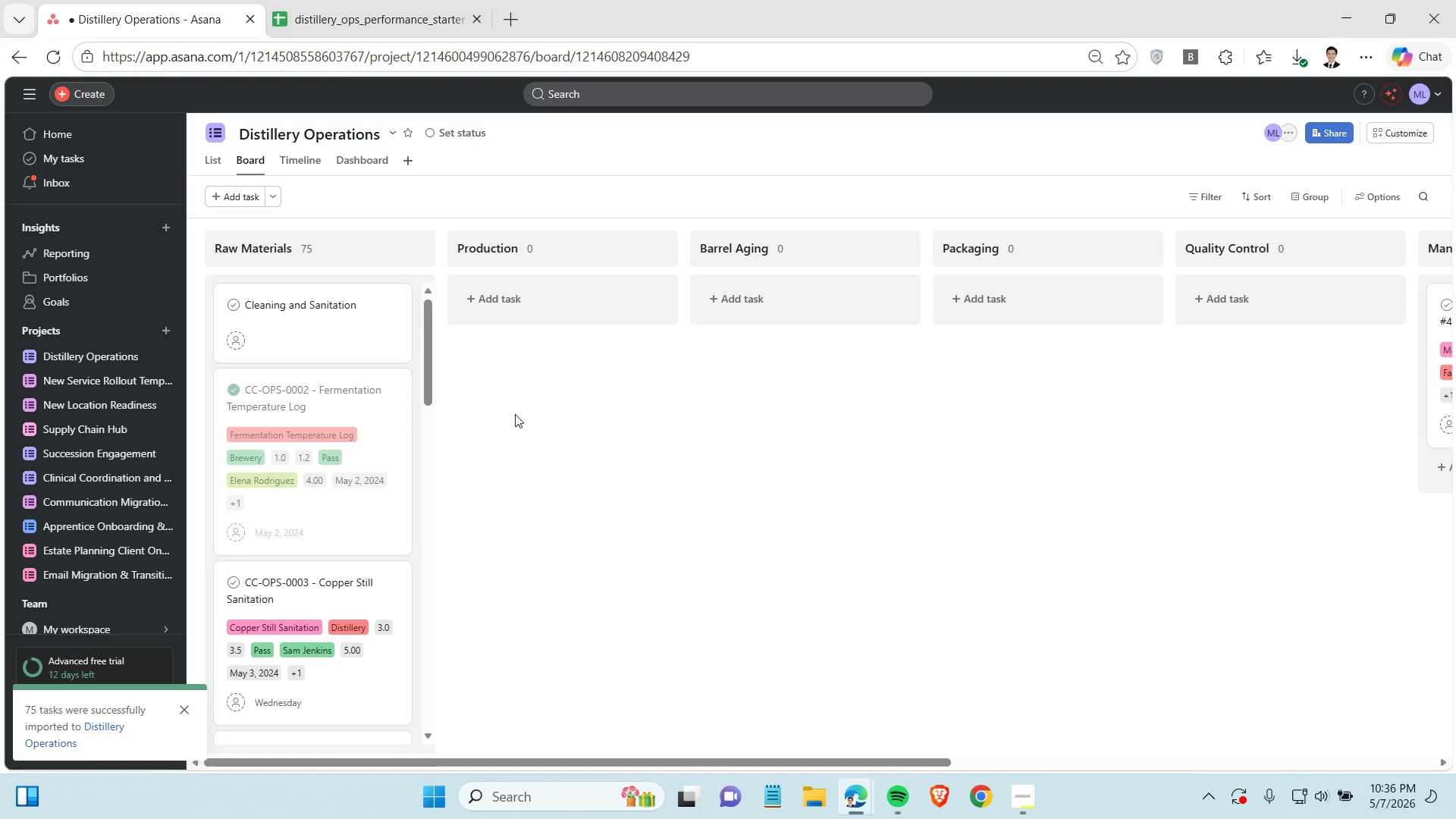 
left_click([1409, 135])
 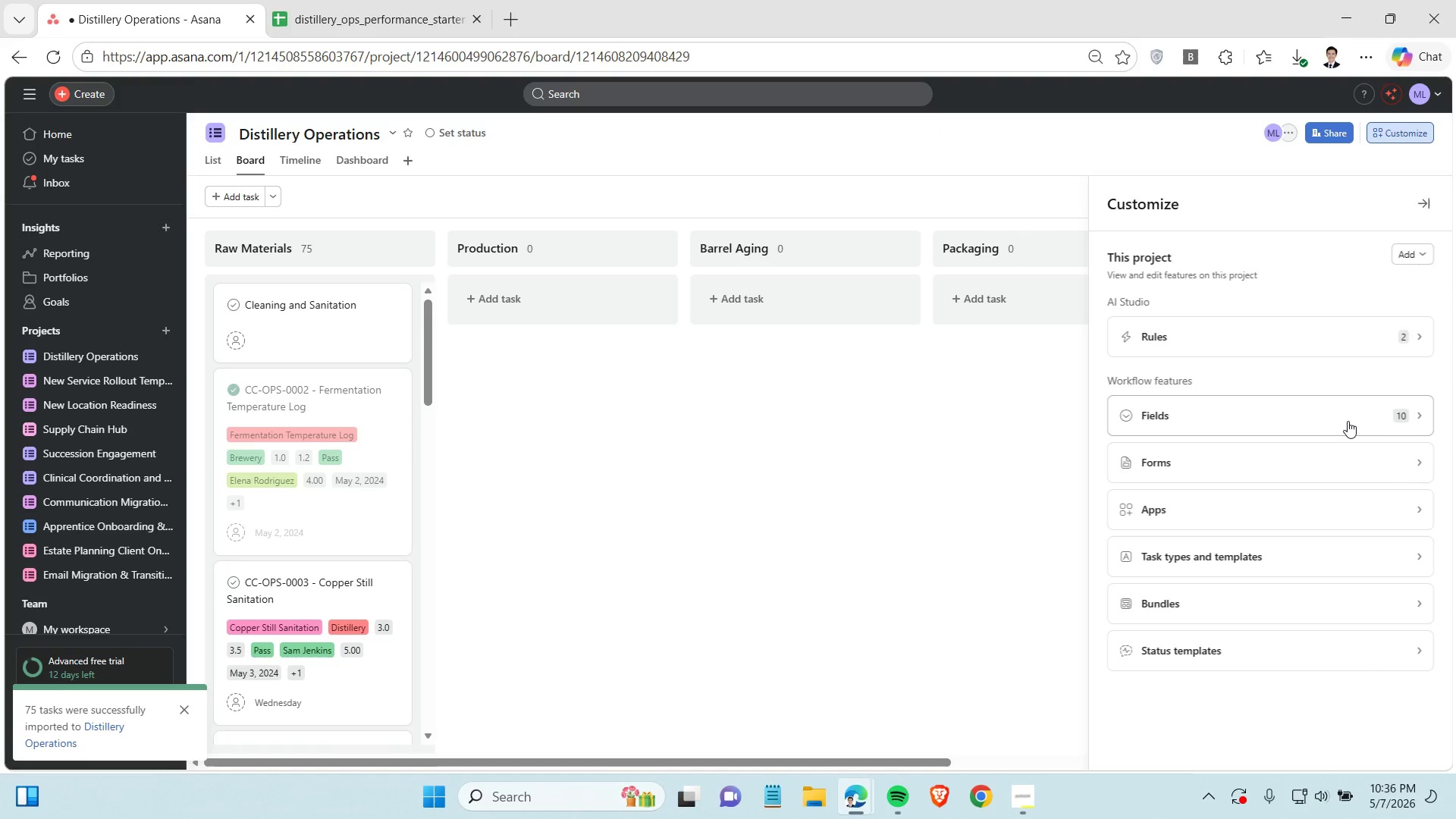 
left_click([1348, 422])
 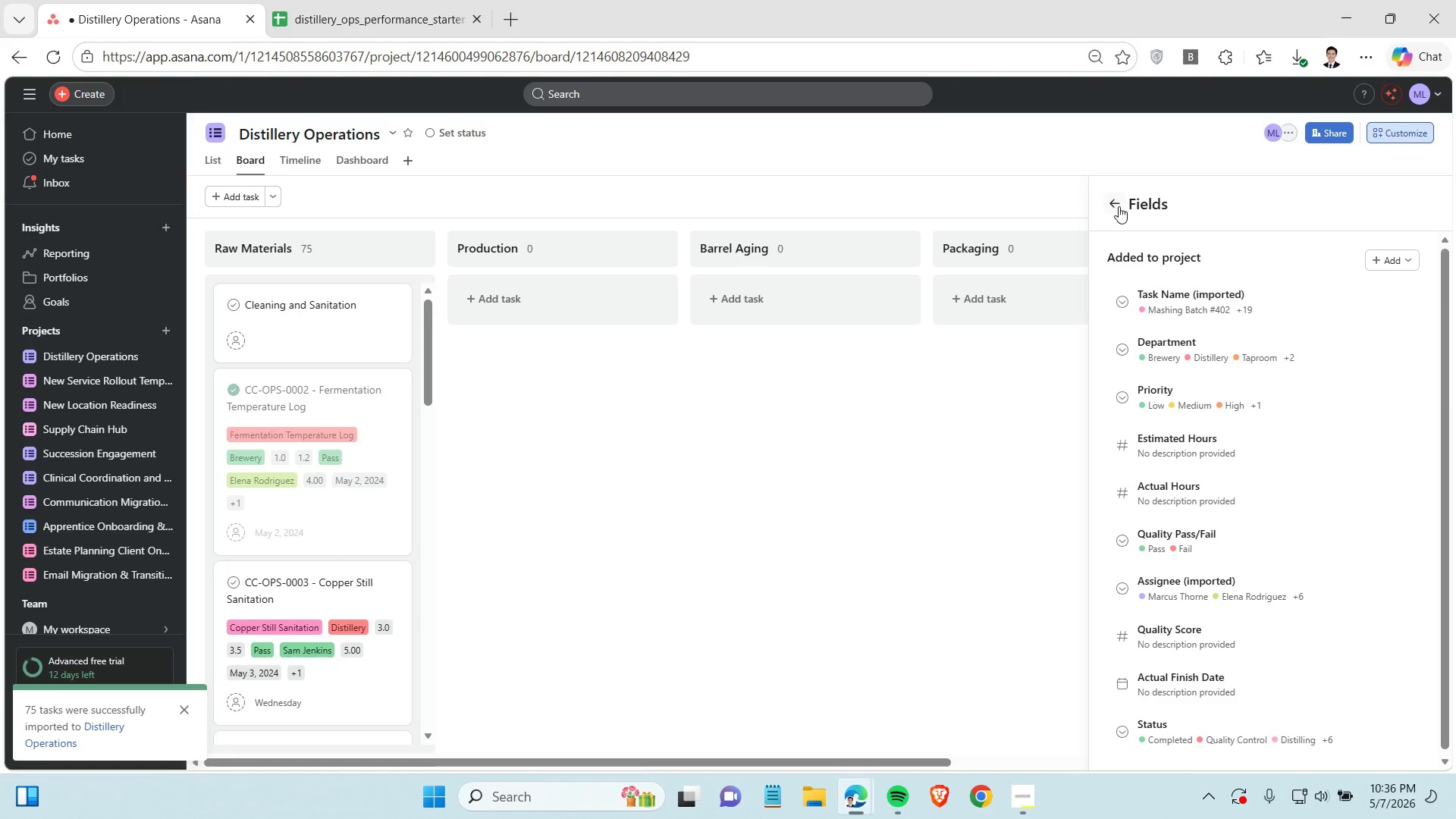 
scroll: coordinate [1288, 526], scroll_direction: down, amount: 2.0
 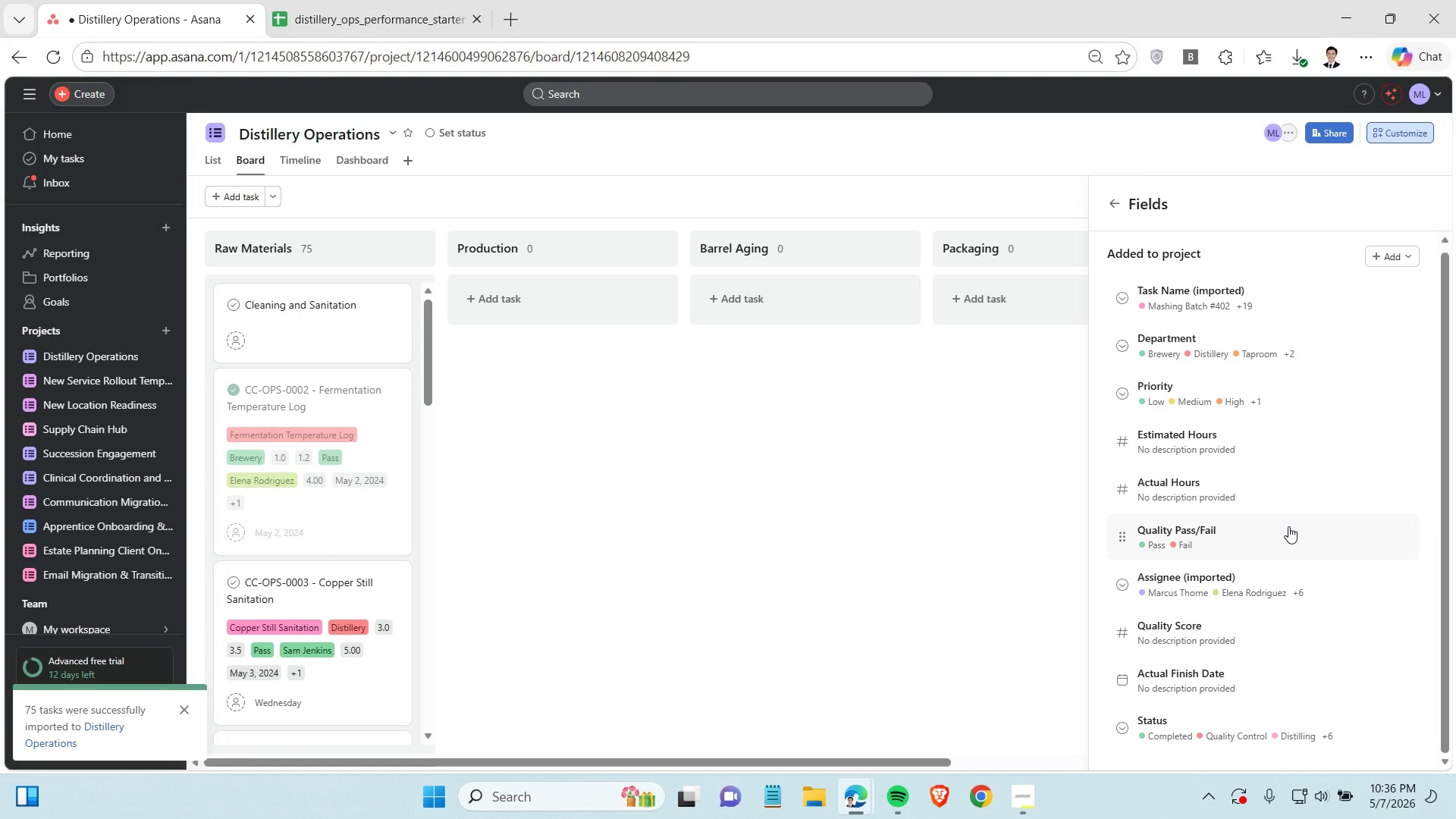 
scroll: coordinate [1288, 526], scroll_direction: up, amount: 1.0
 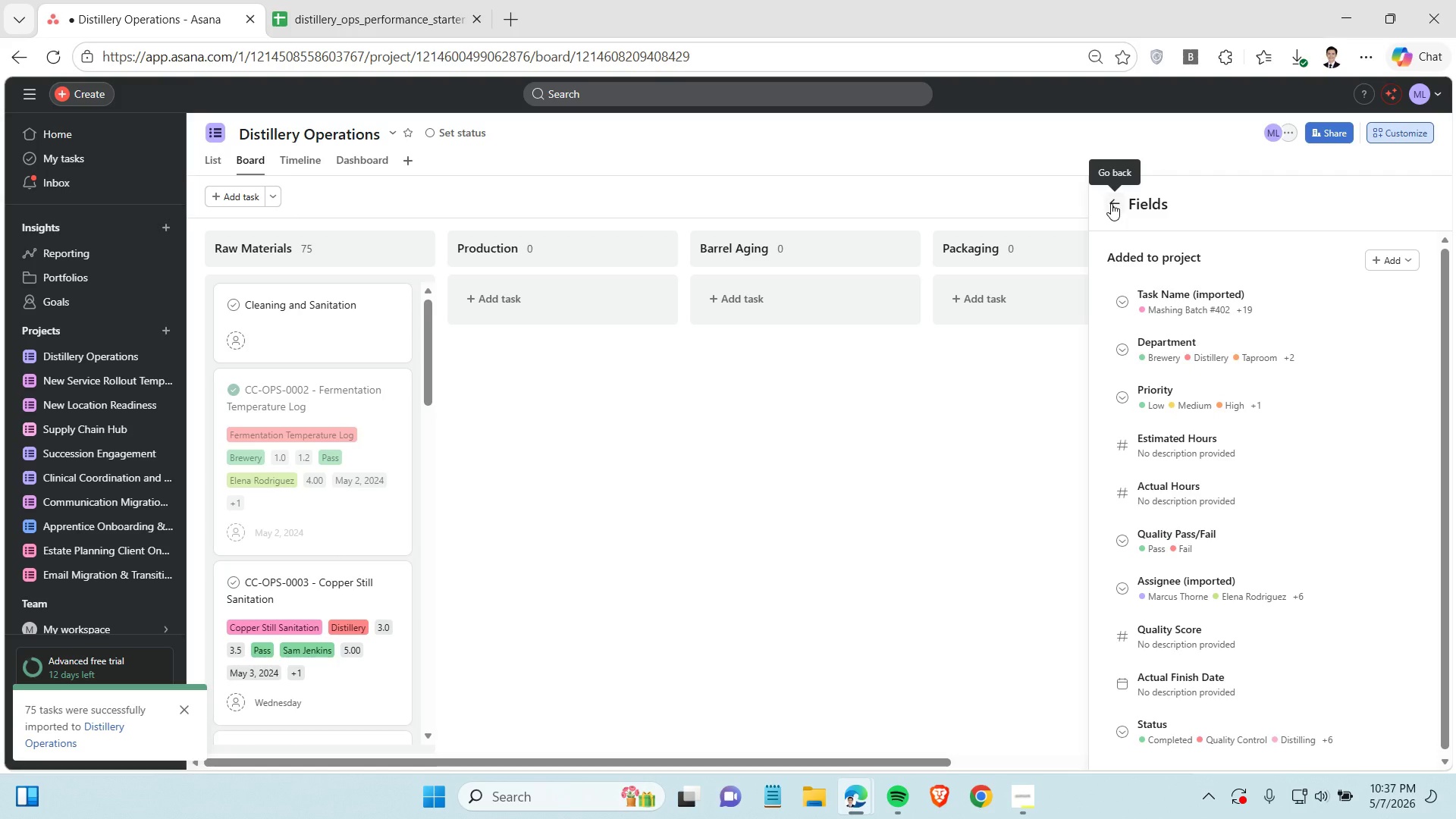 
left_click([1111, 203])
 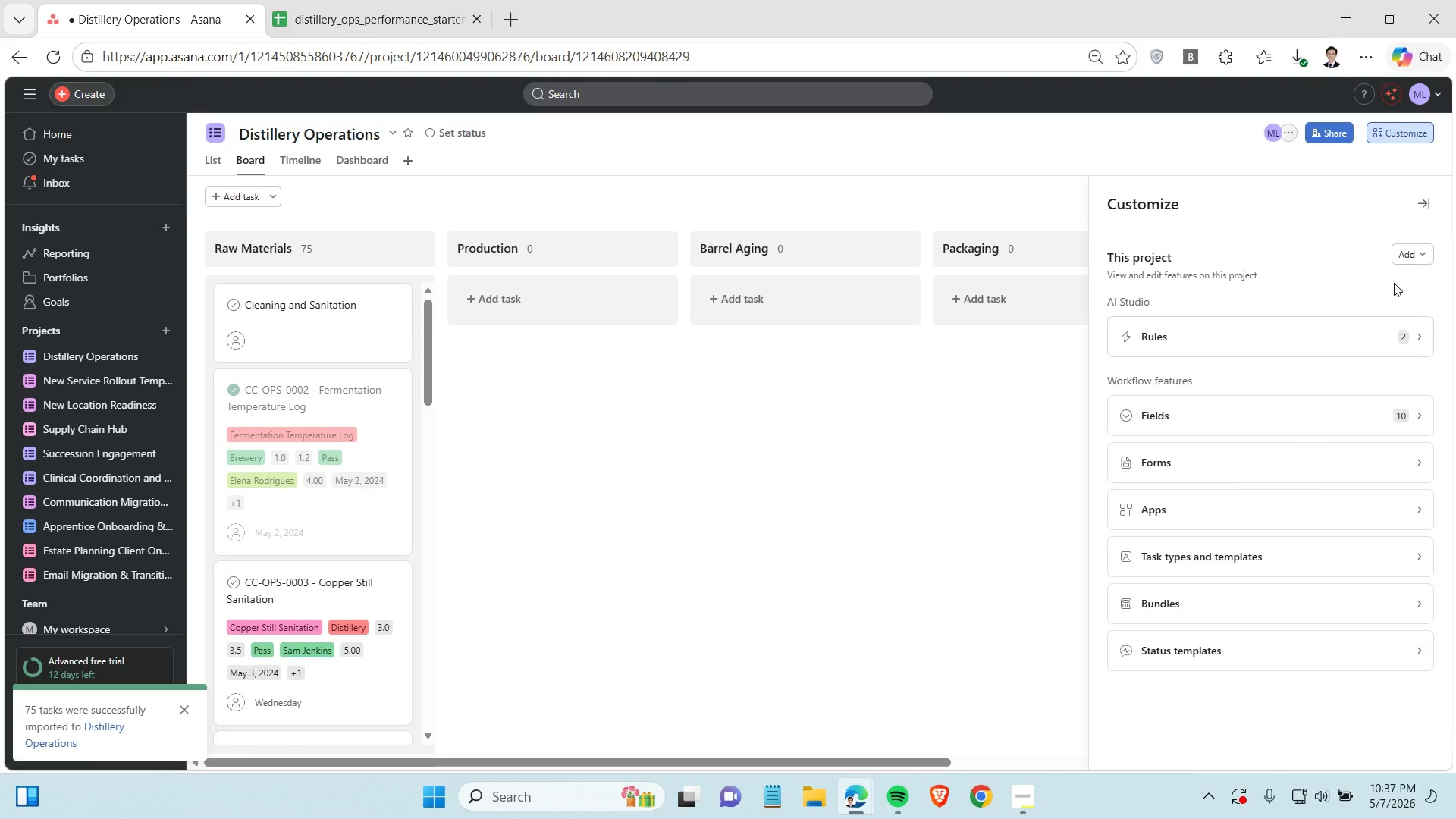 
left_click([1377, 350])
 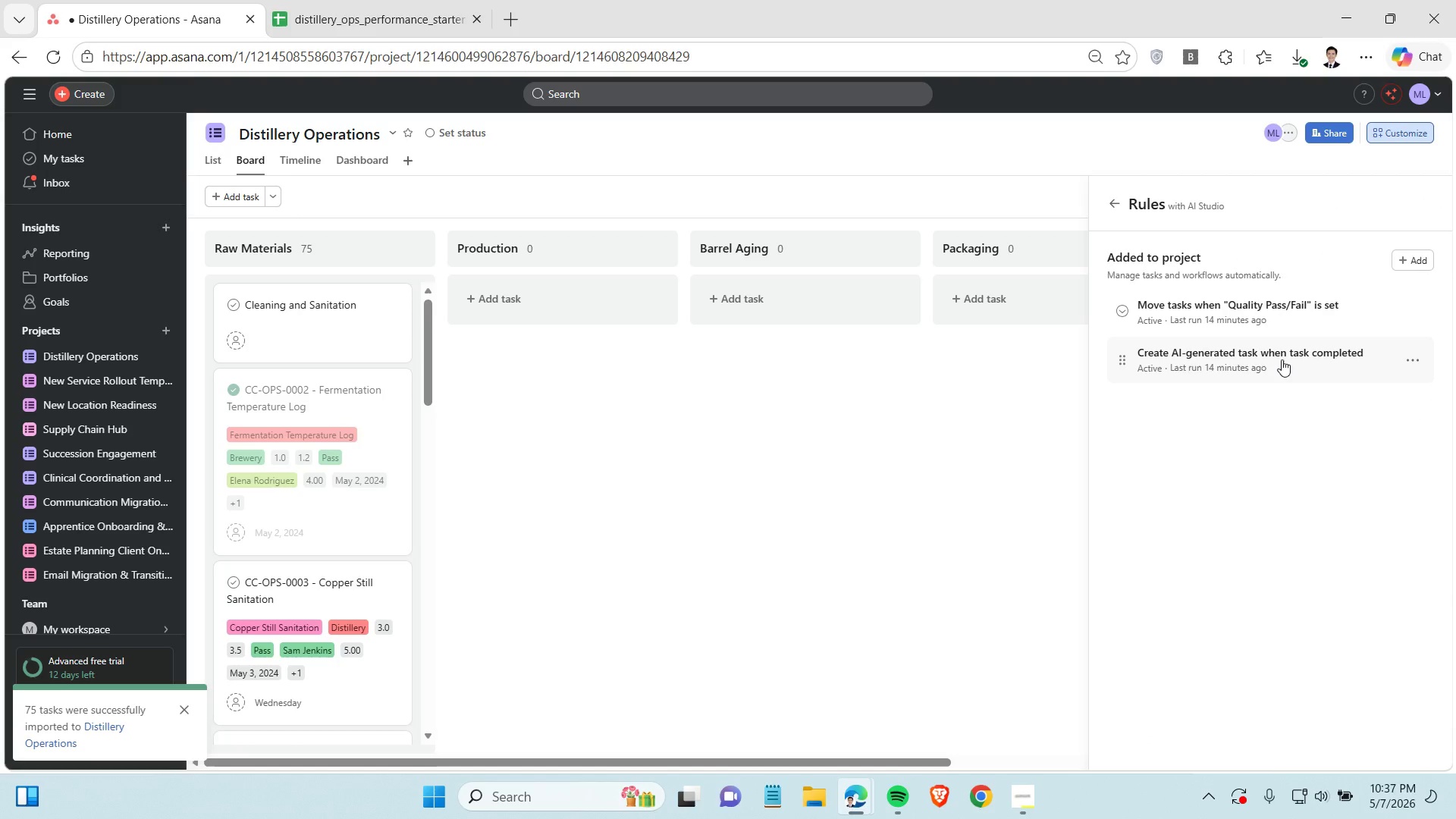 
left_click([1282, 359])
 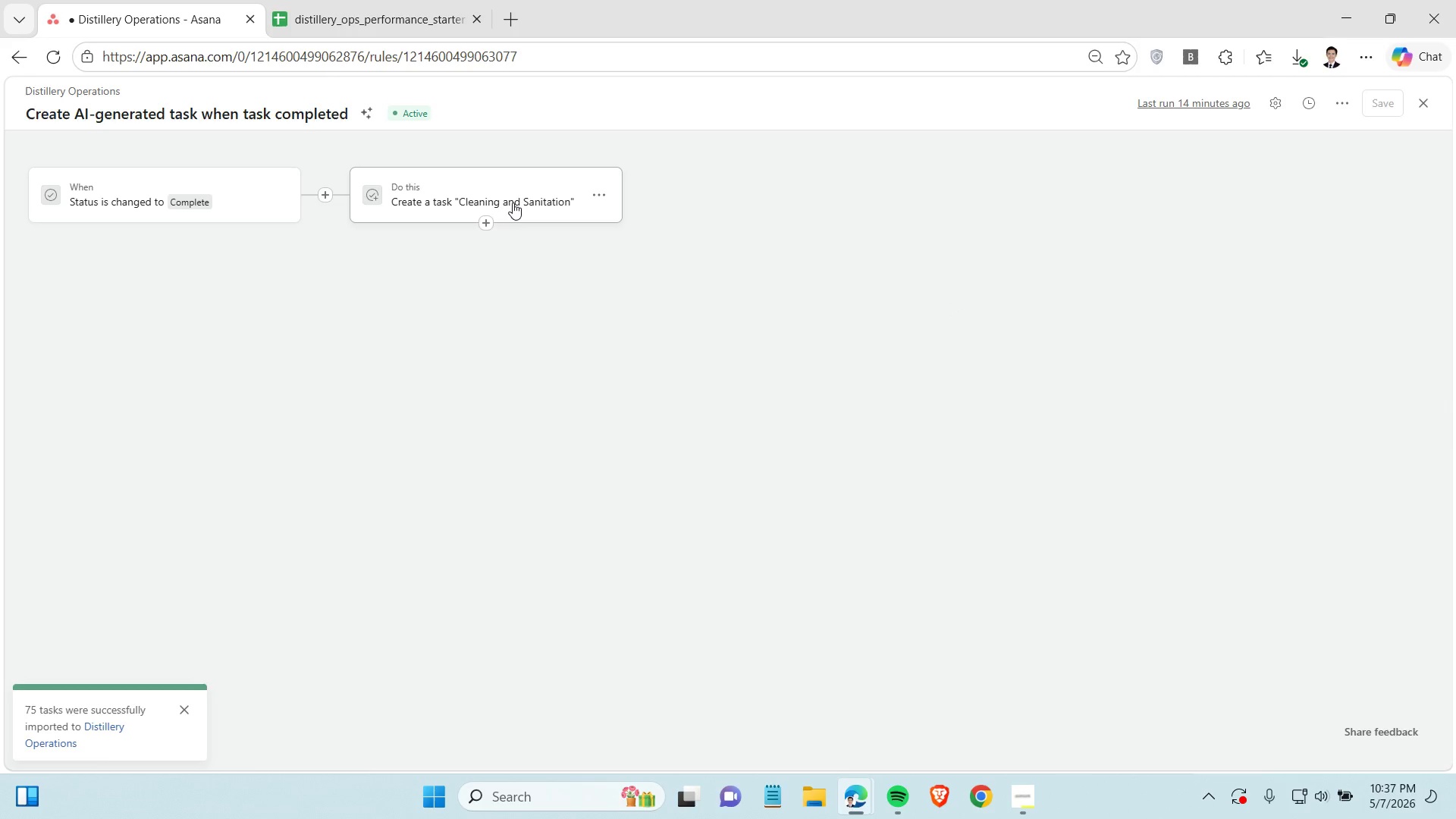 
left_click([513, 202])
 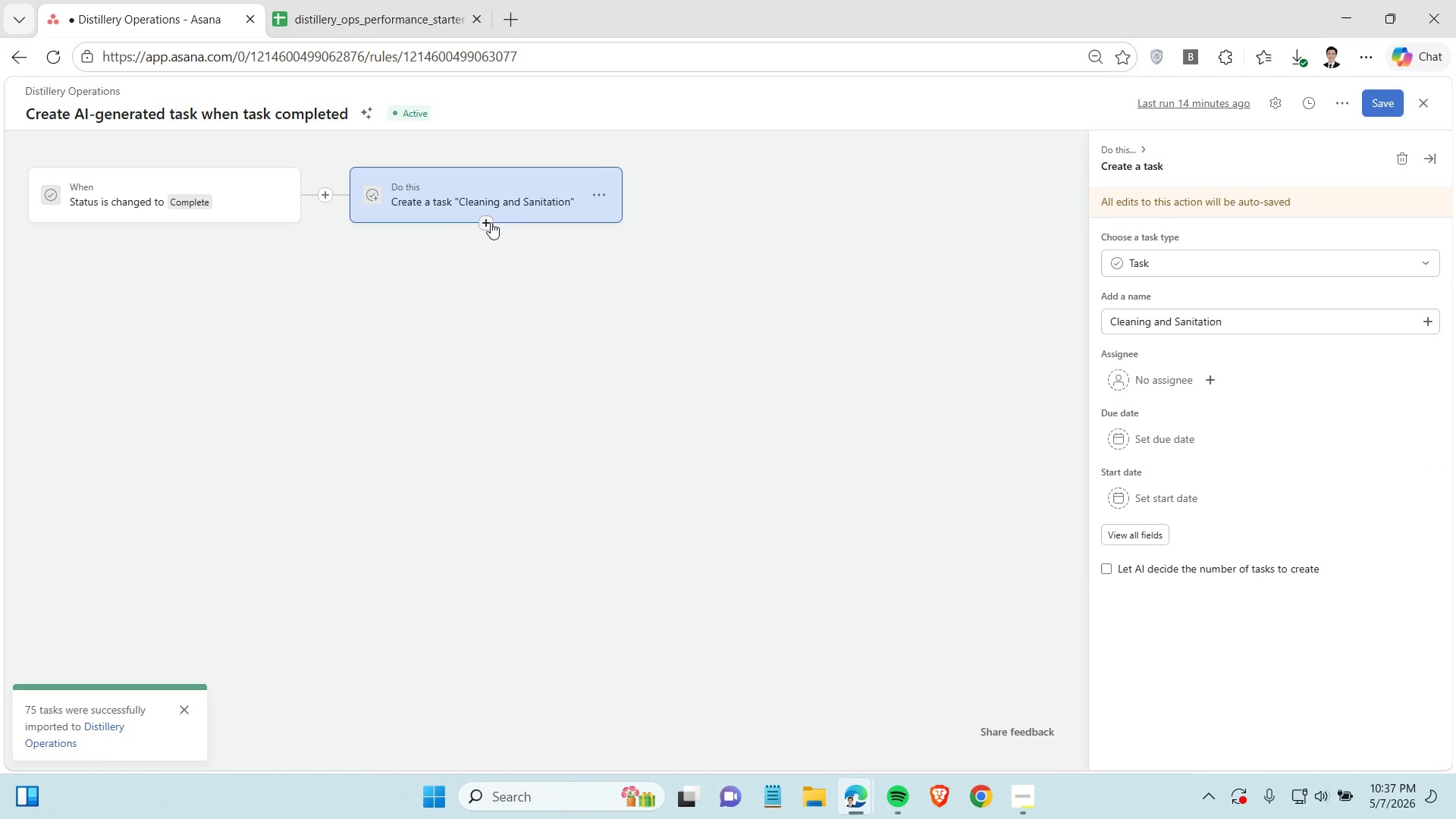 
left_click([599, 195])
 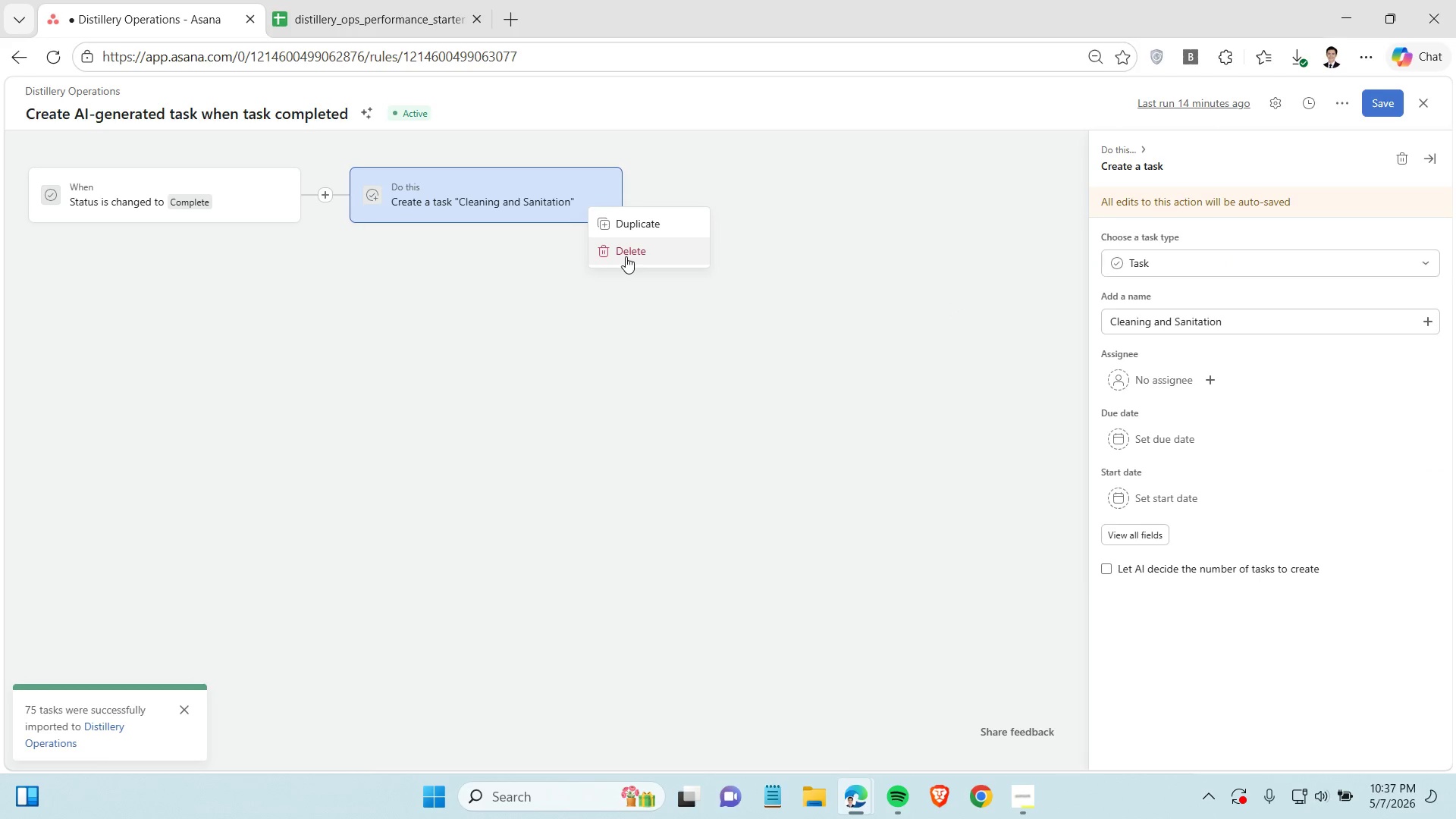 
left_click([626, 256])
 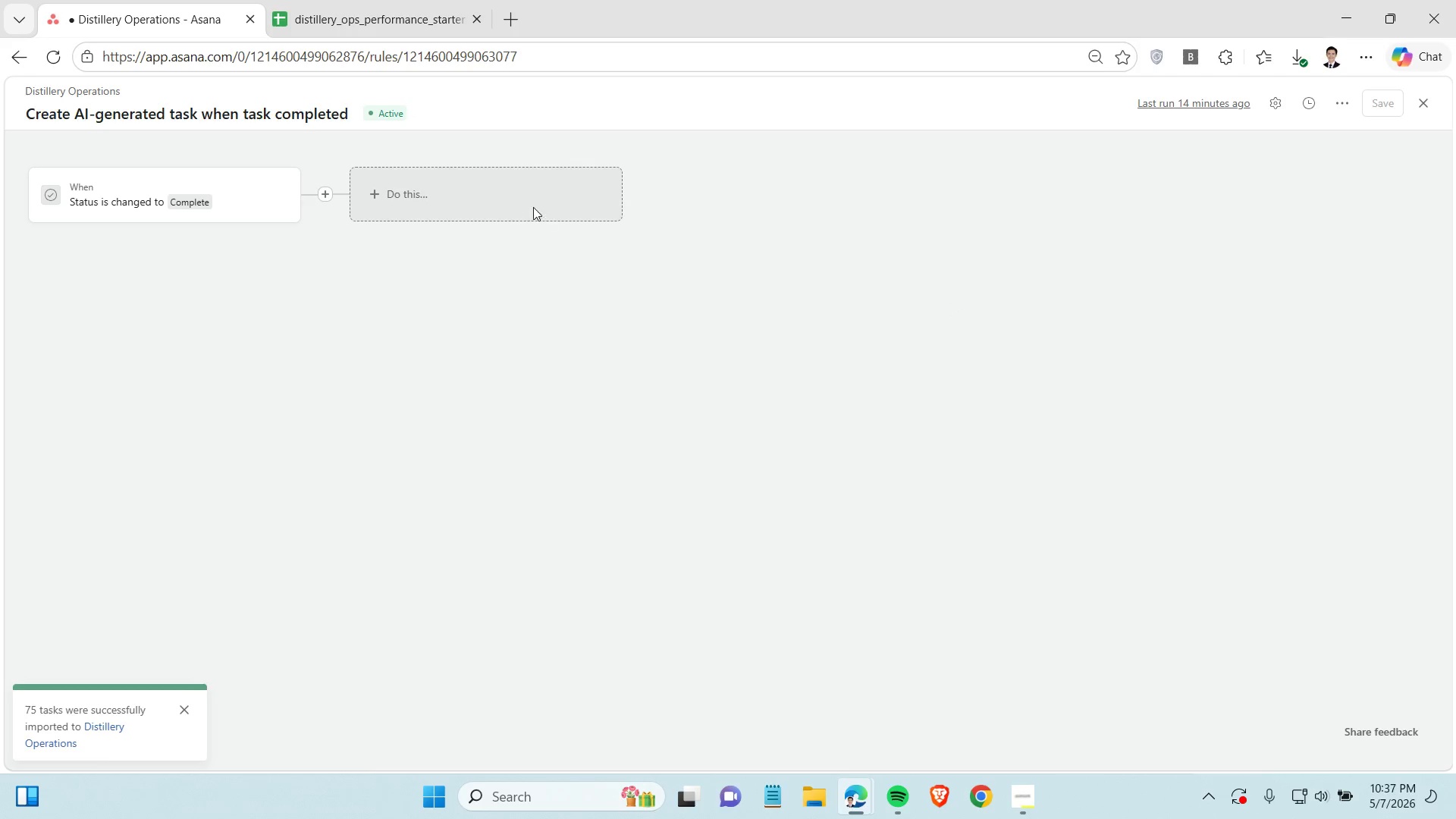 
left_click([533, 207])
 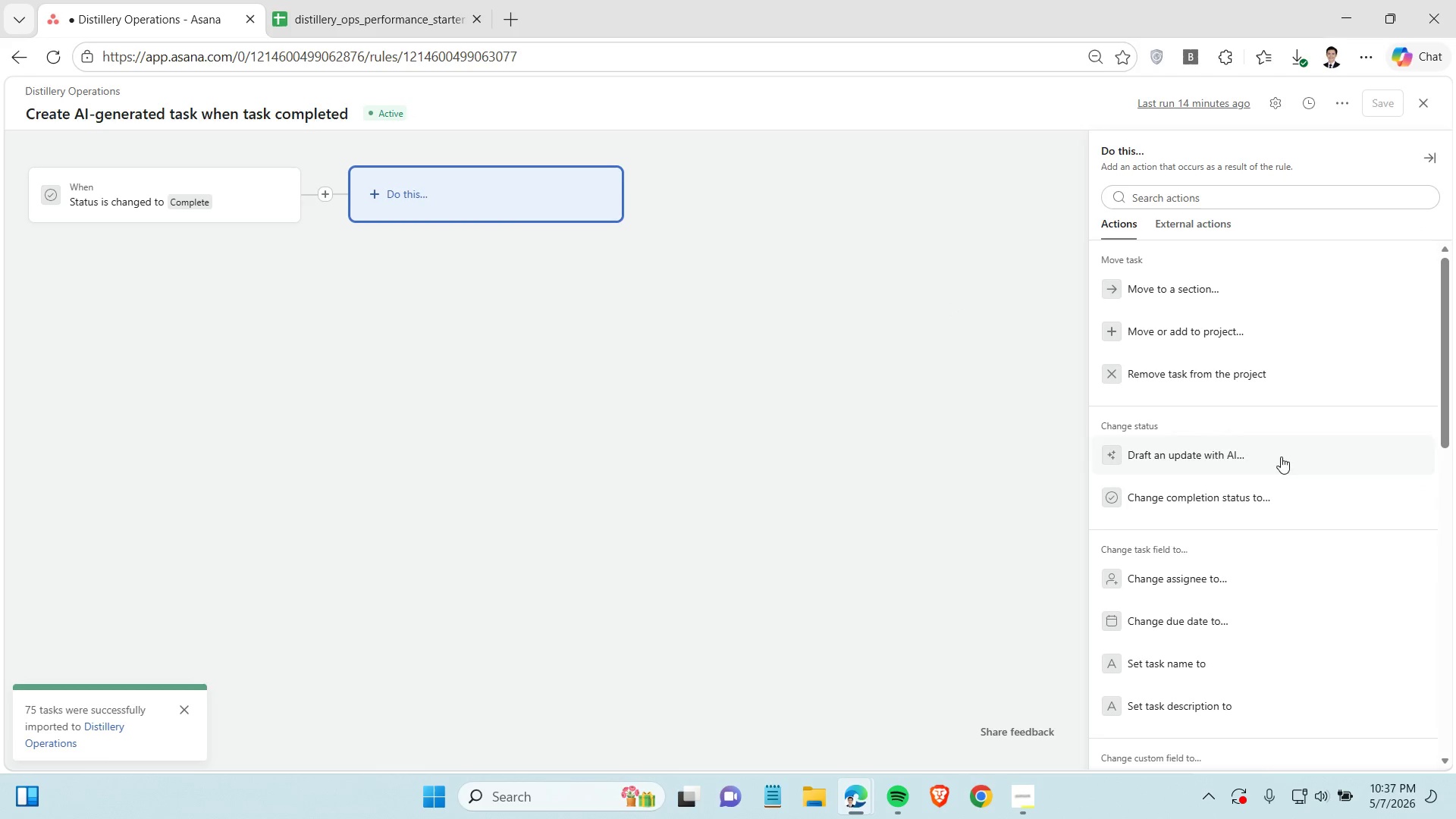 
scroll: coordinate [1263, 536], scroll_direction: down, amount: 6.0
 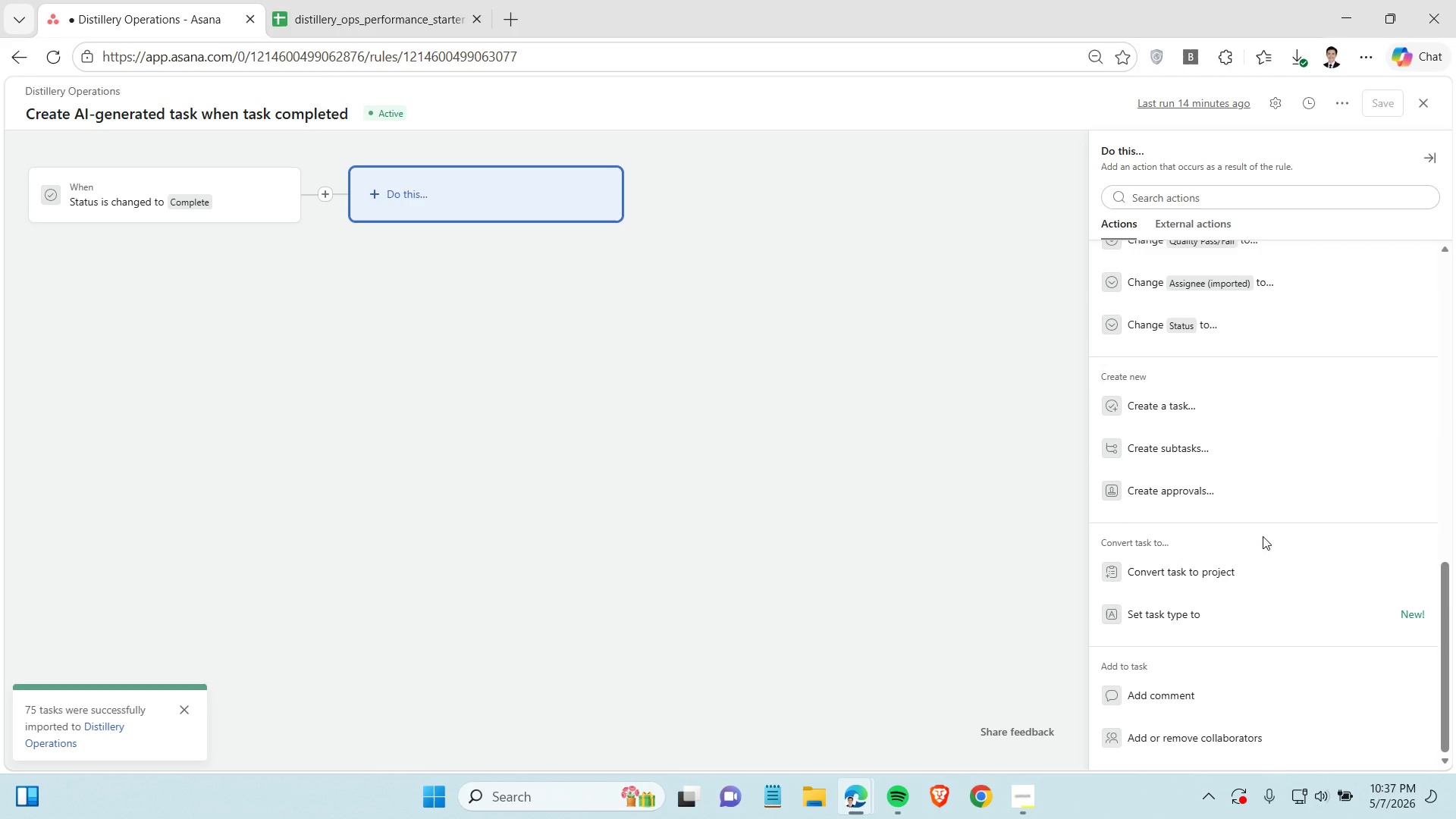 
scroll: coordinate [1263, 536], scroll_direction: up, amount: 1.0
 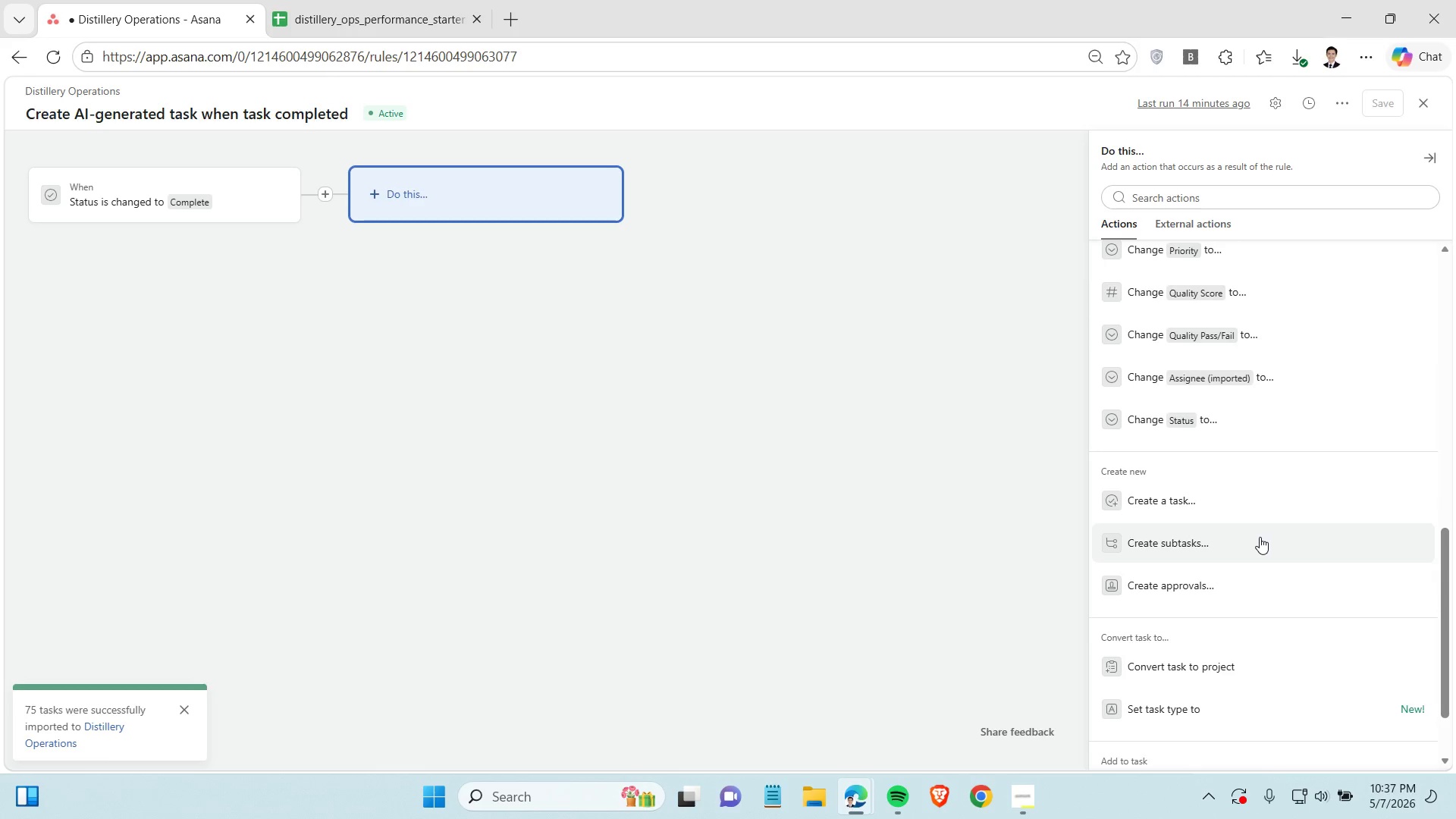 
left_click([1253, 541])
 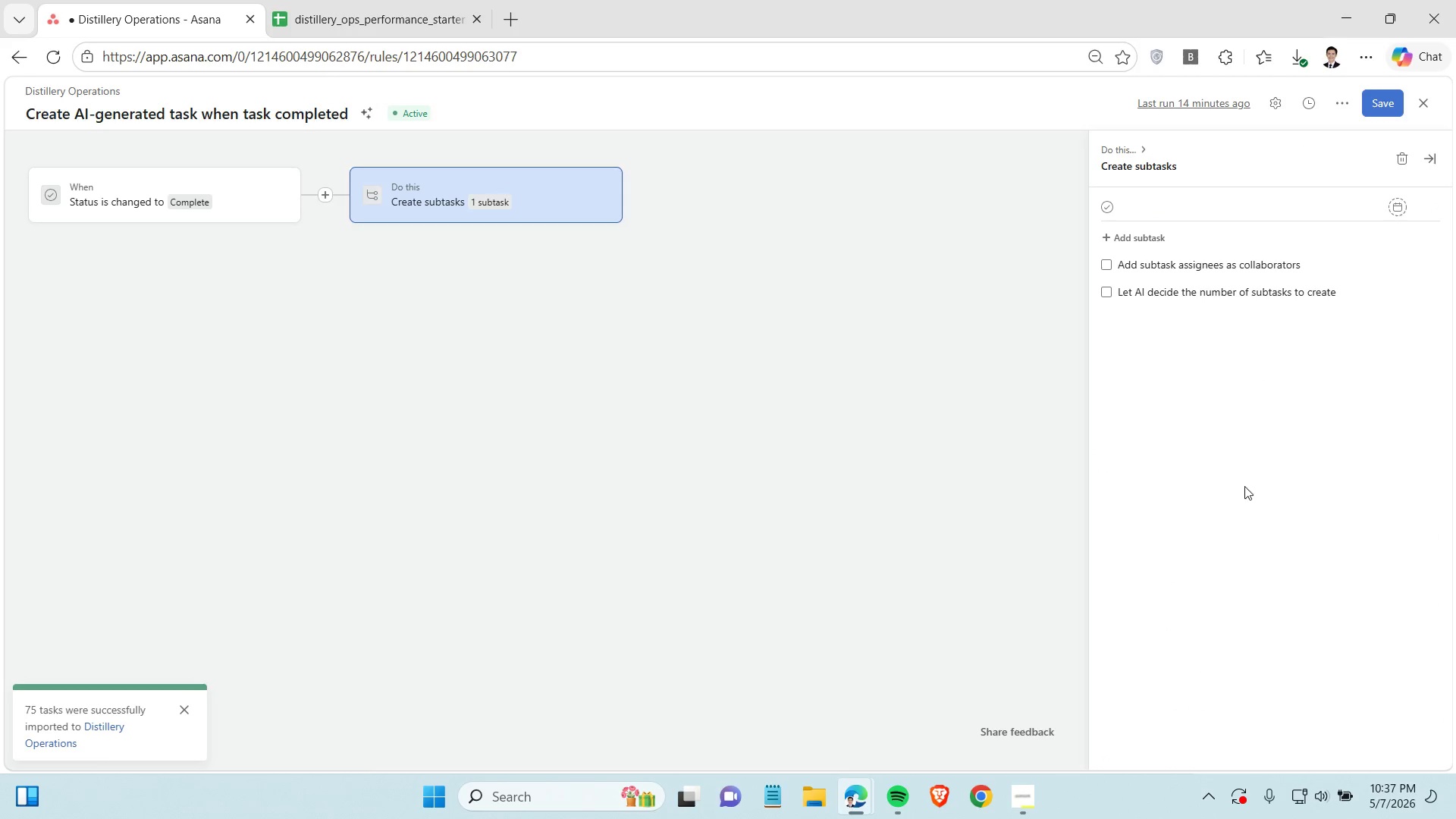 
left_click([1157, 206])
 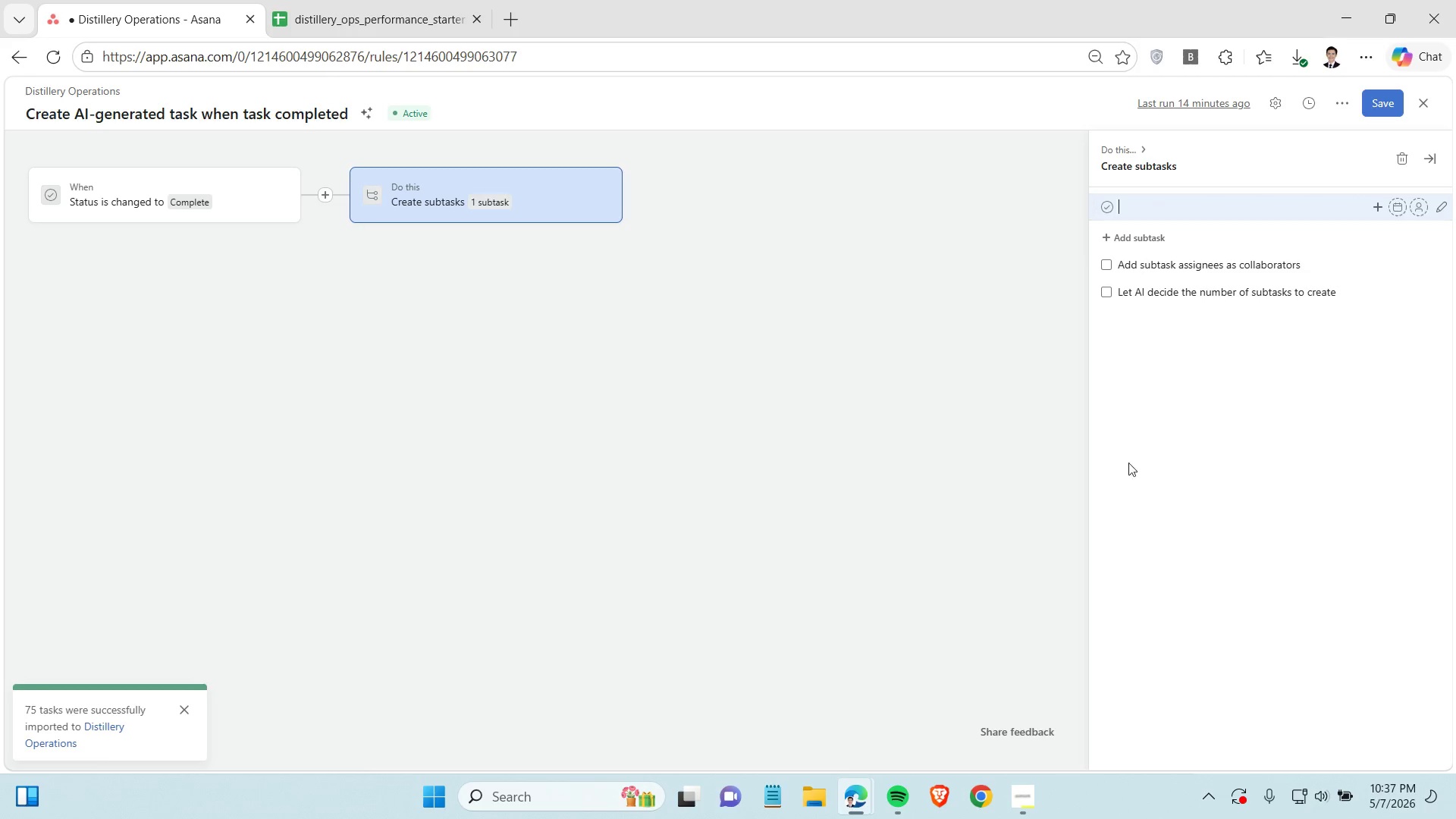 
left_click([1037, 790])